 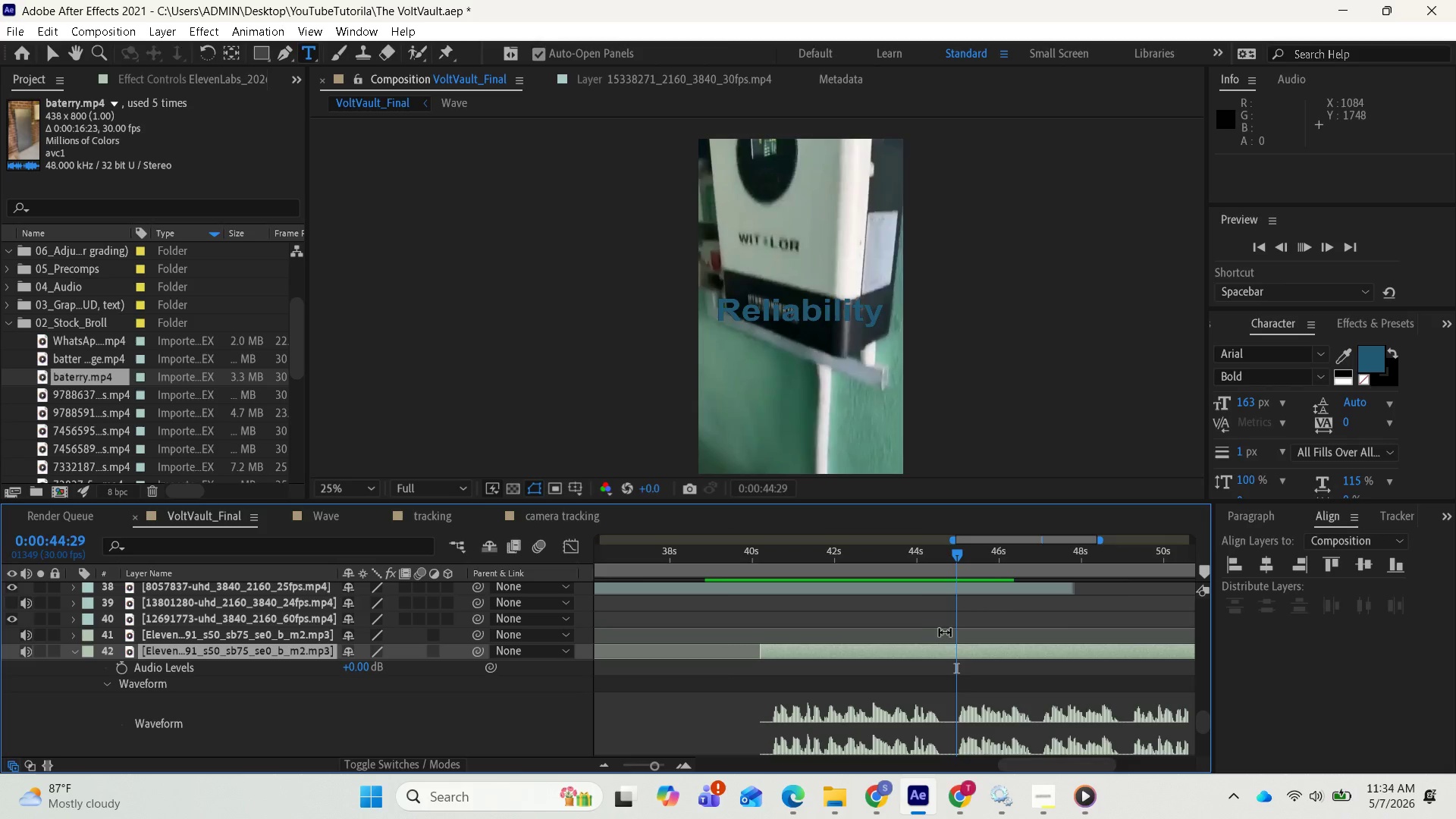 
key(Space)
 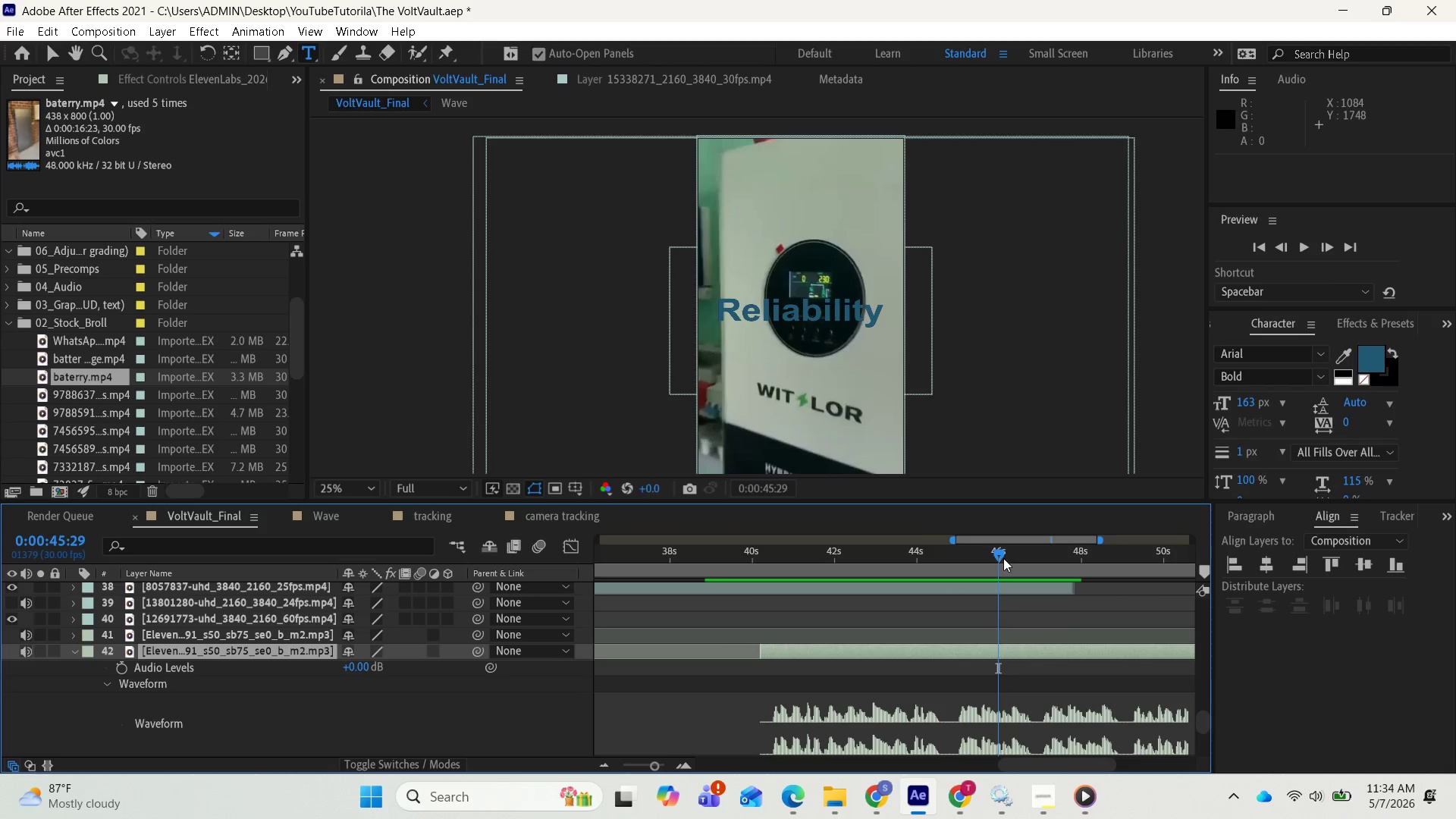 
left_click_drag(start_coordinate=[999, 554], to_coordinate=[956, 576])
 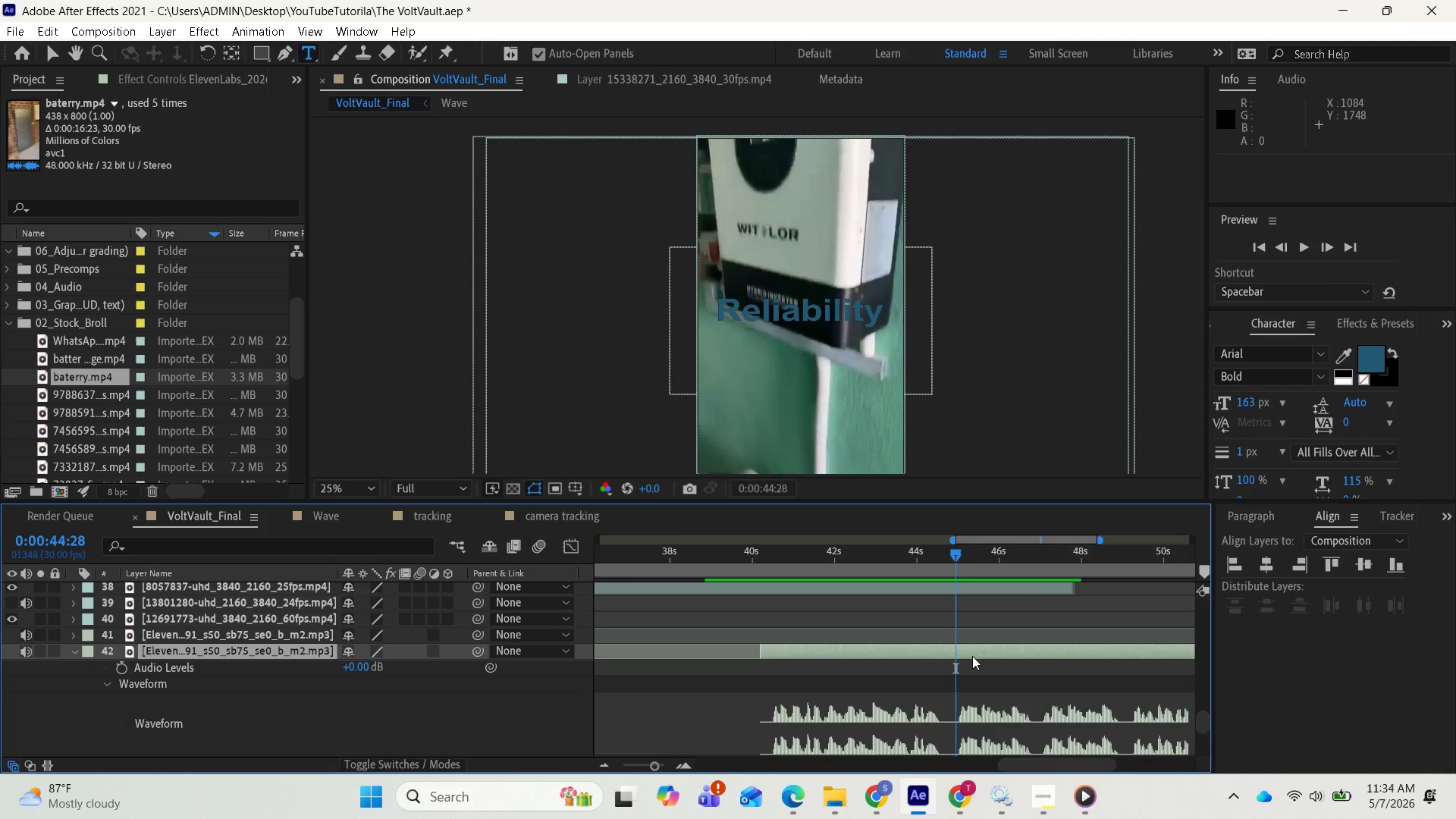 
scroll: coordinate [923, 646], scroll_direction: up, amount: 27.0
 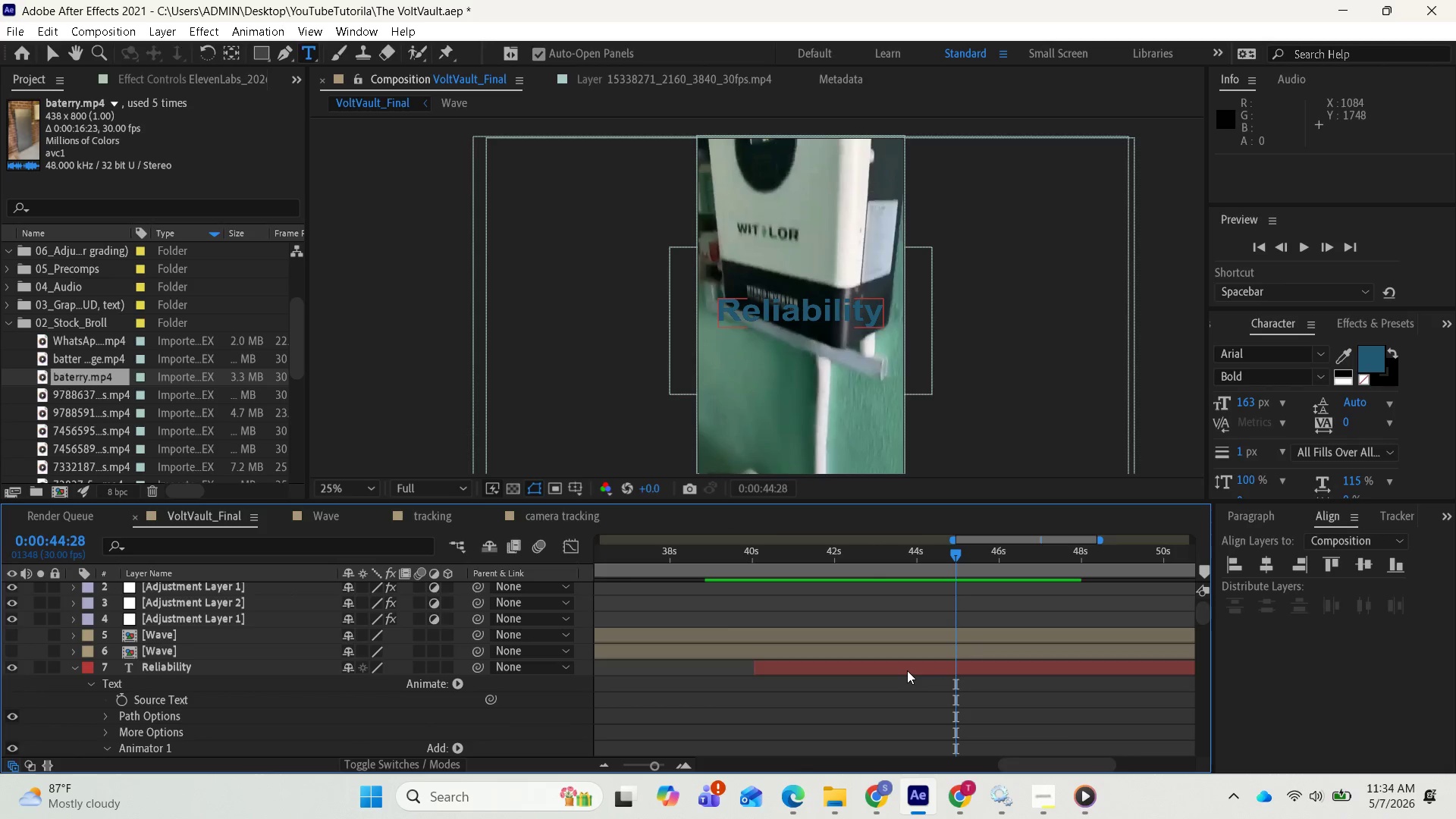 
left_click_drag(start_coordinate=[907, 670], to_coordinate=[1106, 689])
 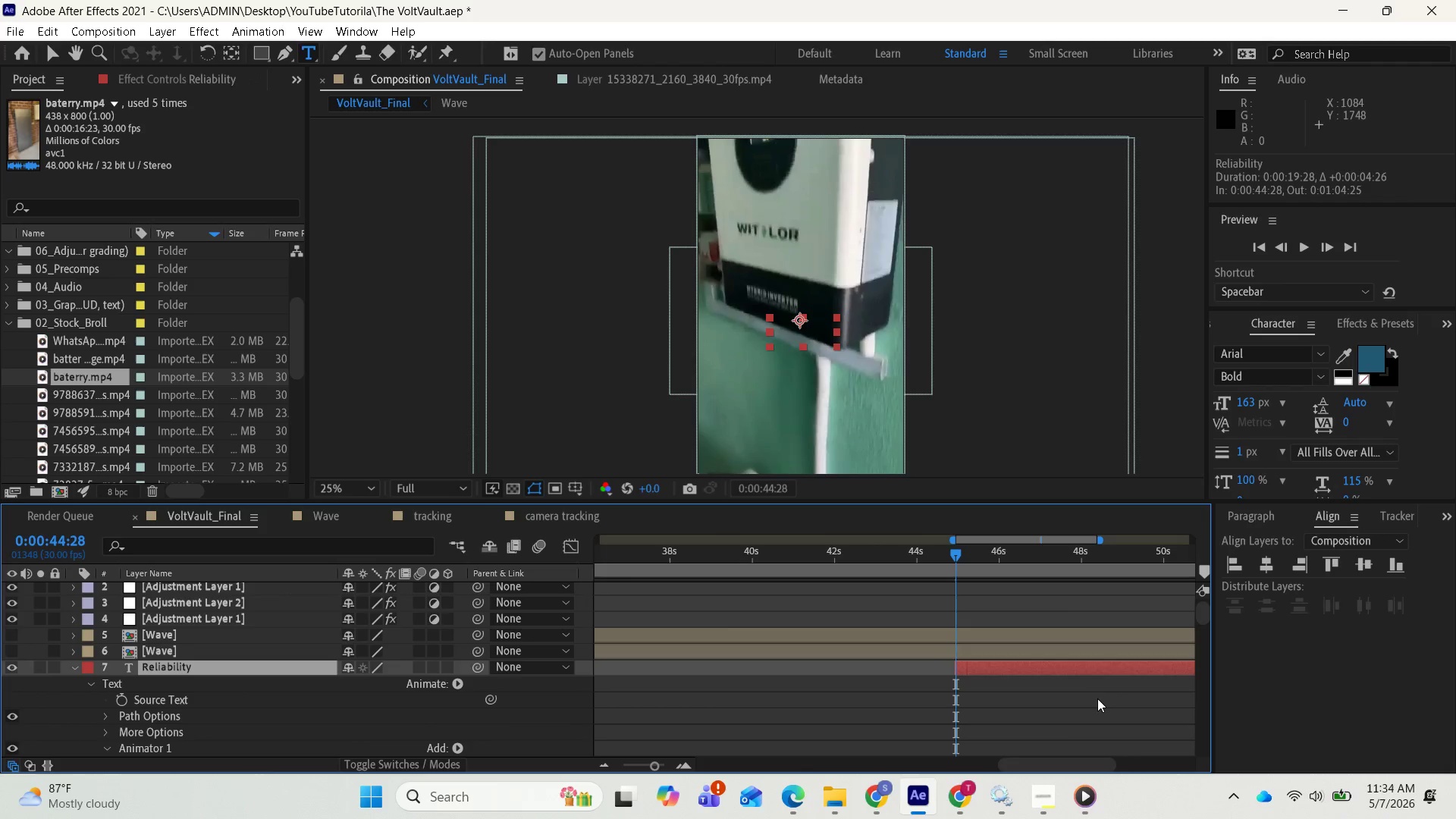 
key(Space)
 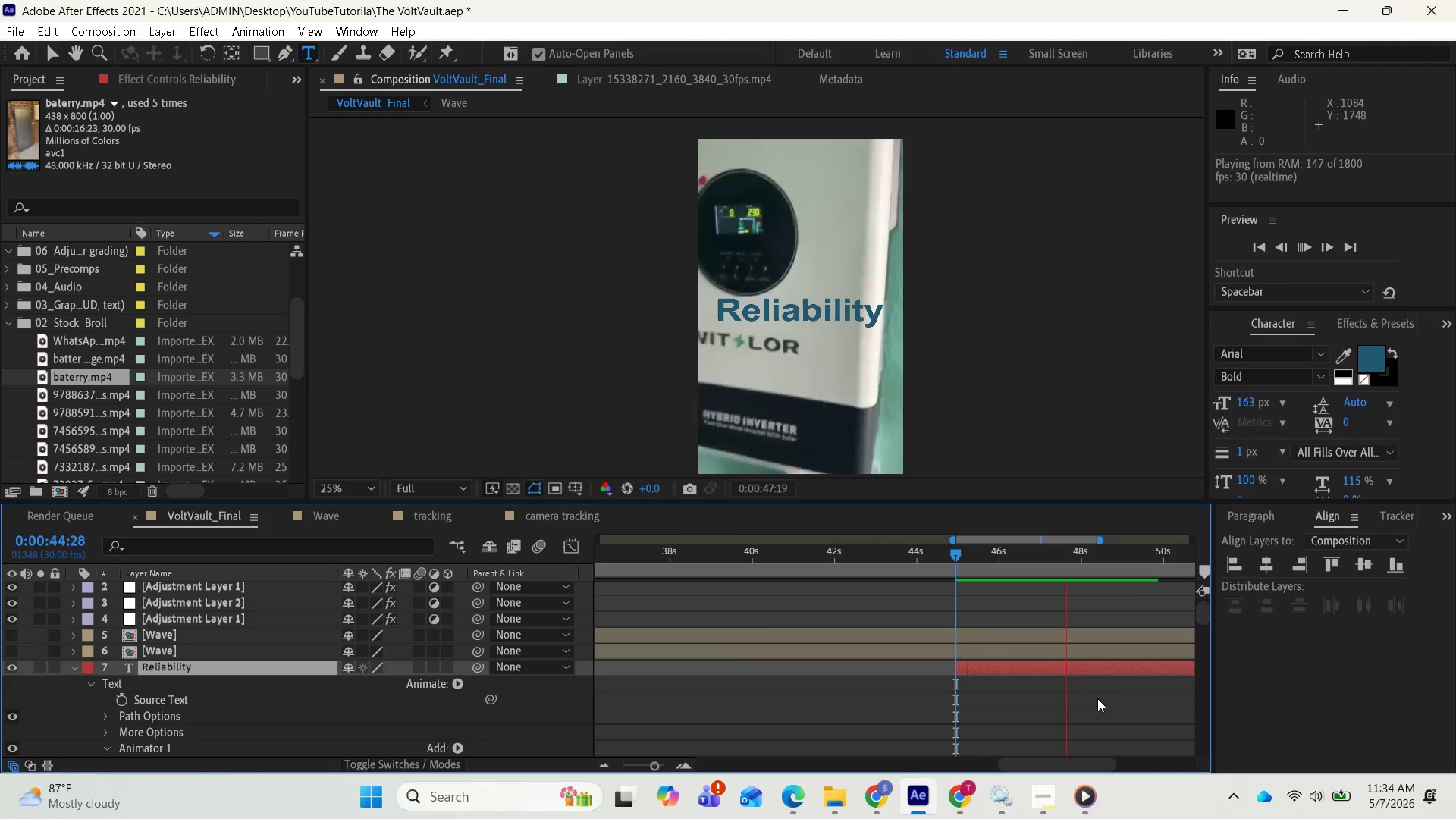 
key(Space)
 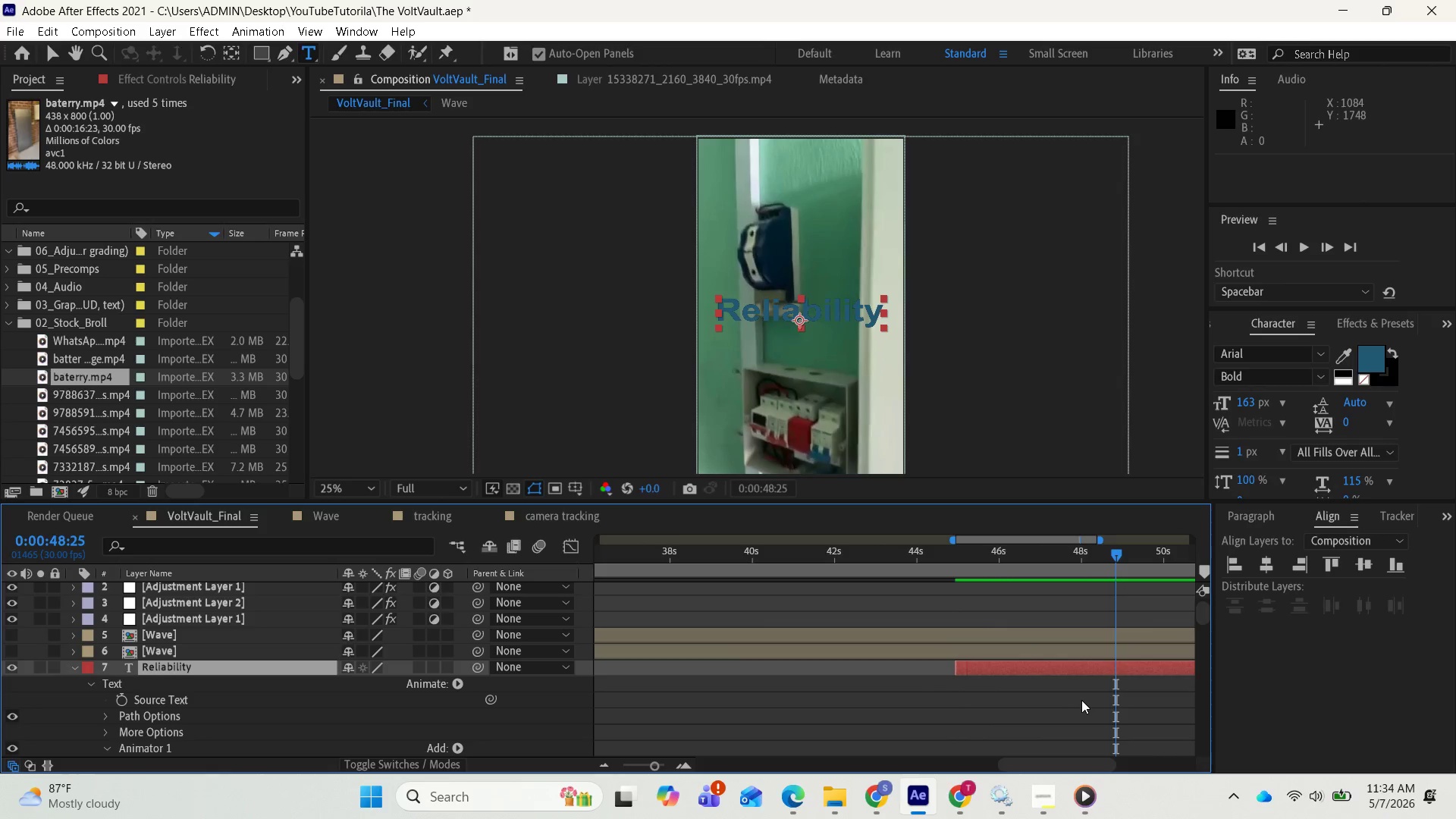 
scroll: coordinate [1084, 695], scroll_direction: down, amount: 4.0
 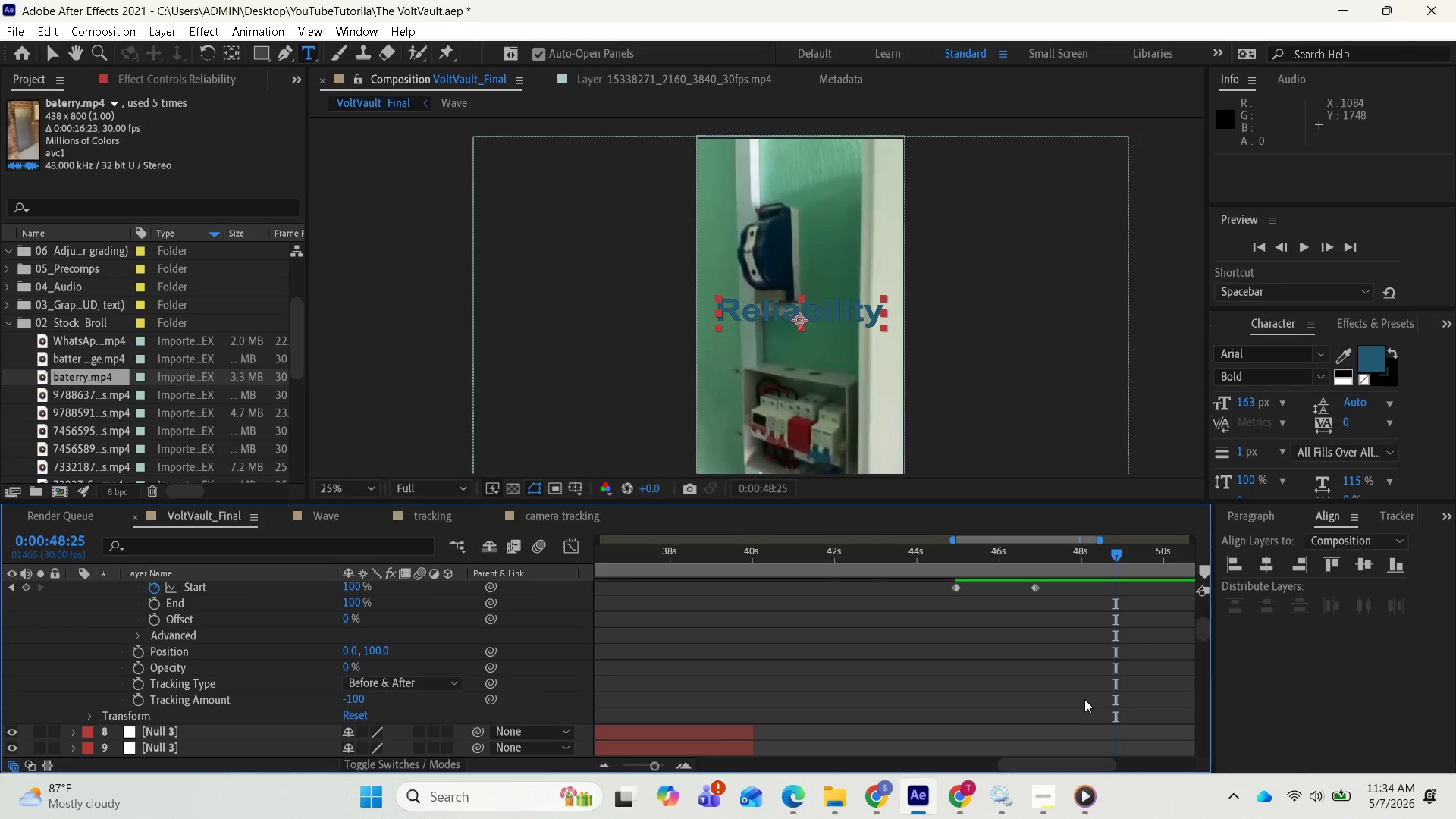 
scroll: coordinate [1084, 699], scroll_direction: up, amount: 1.0
 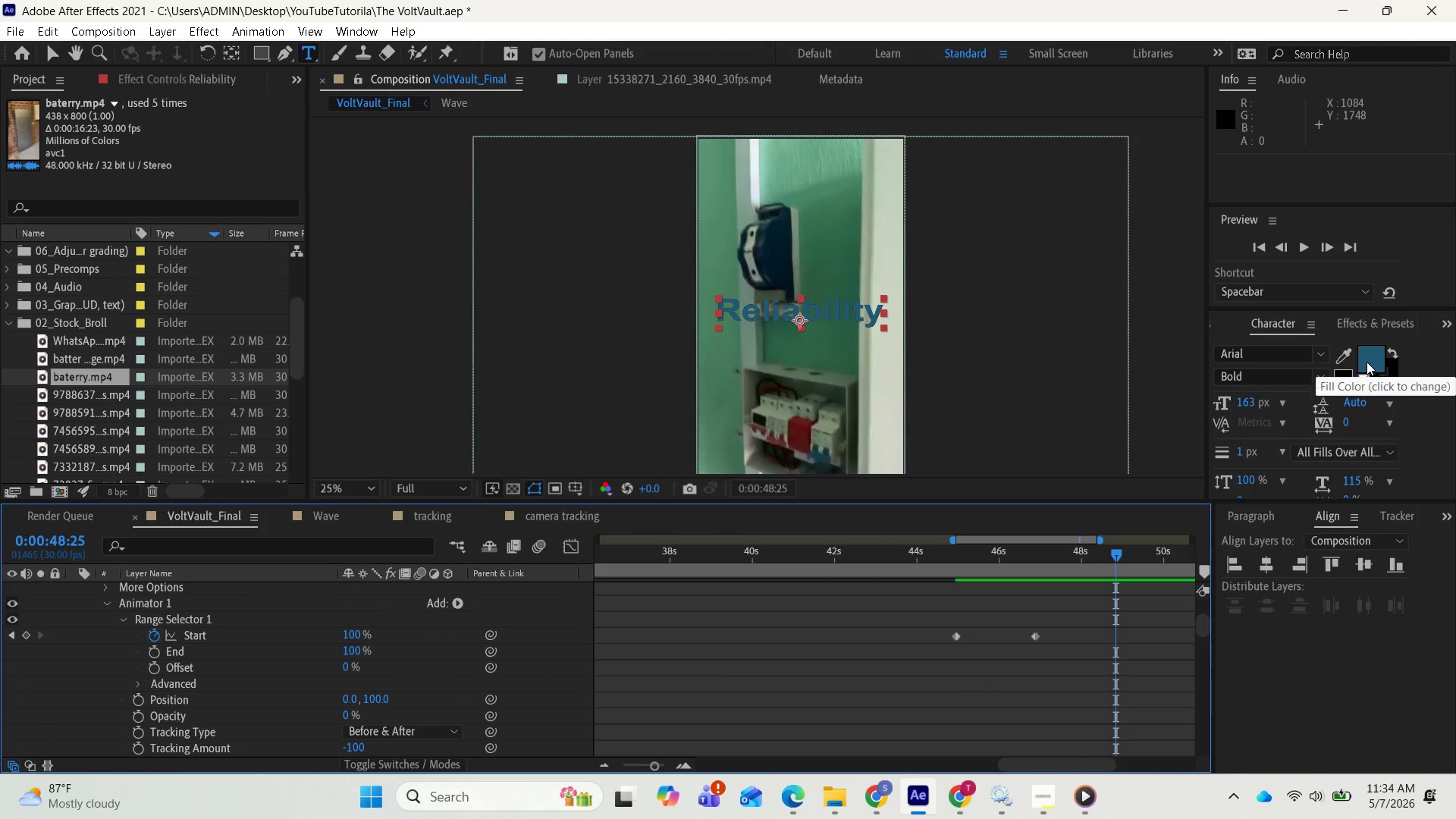 
scroll: coordinate [1072, 704], scroll_direction: down, amount: 26.0
 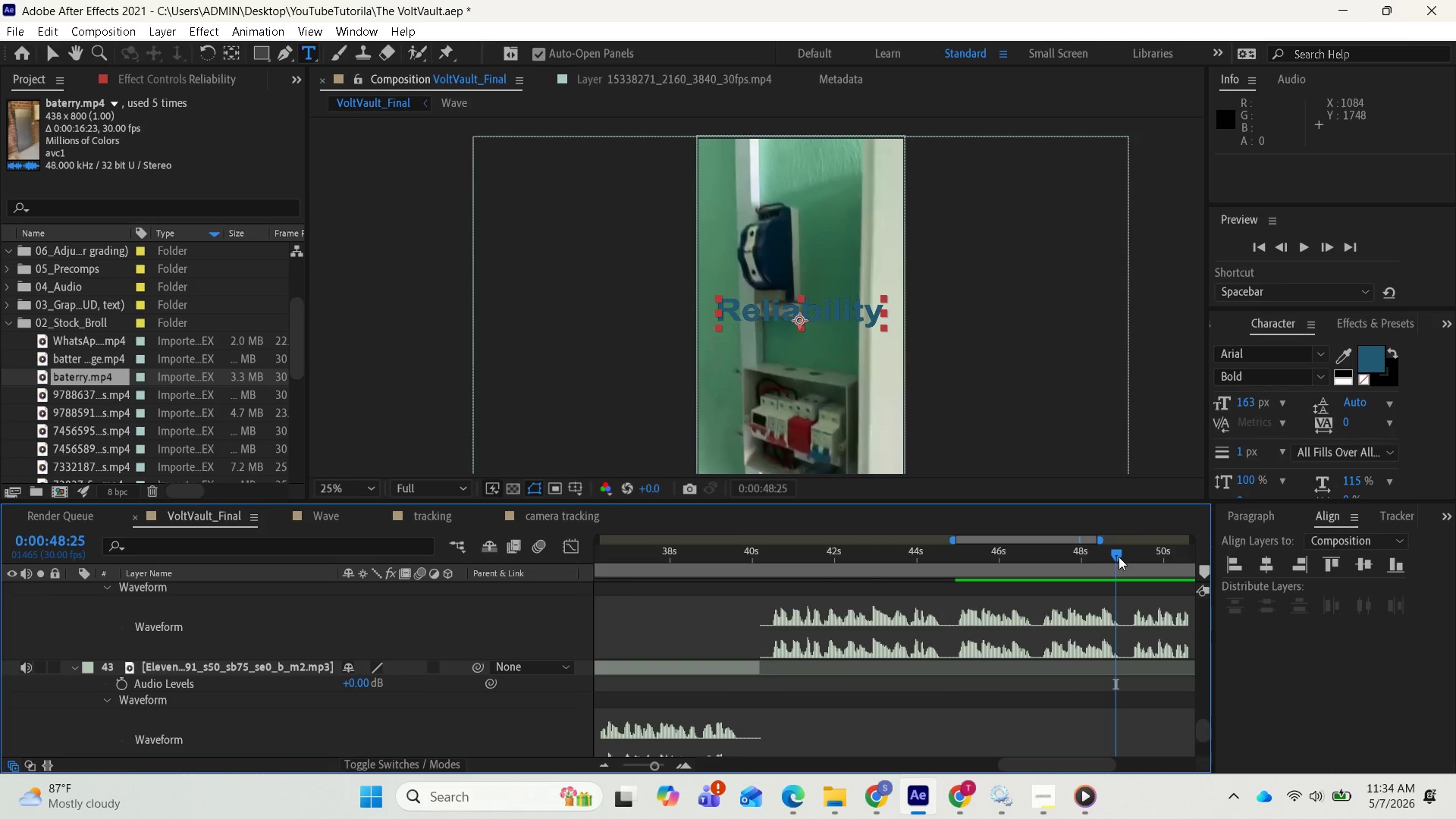 
left_click_drag(start_coordinate=[1116, 552], to_coordinate=[946, 563])
 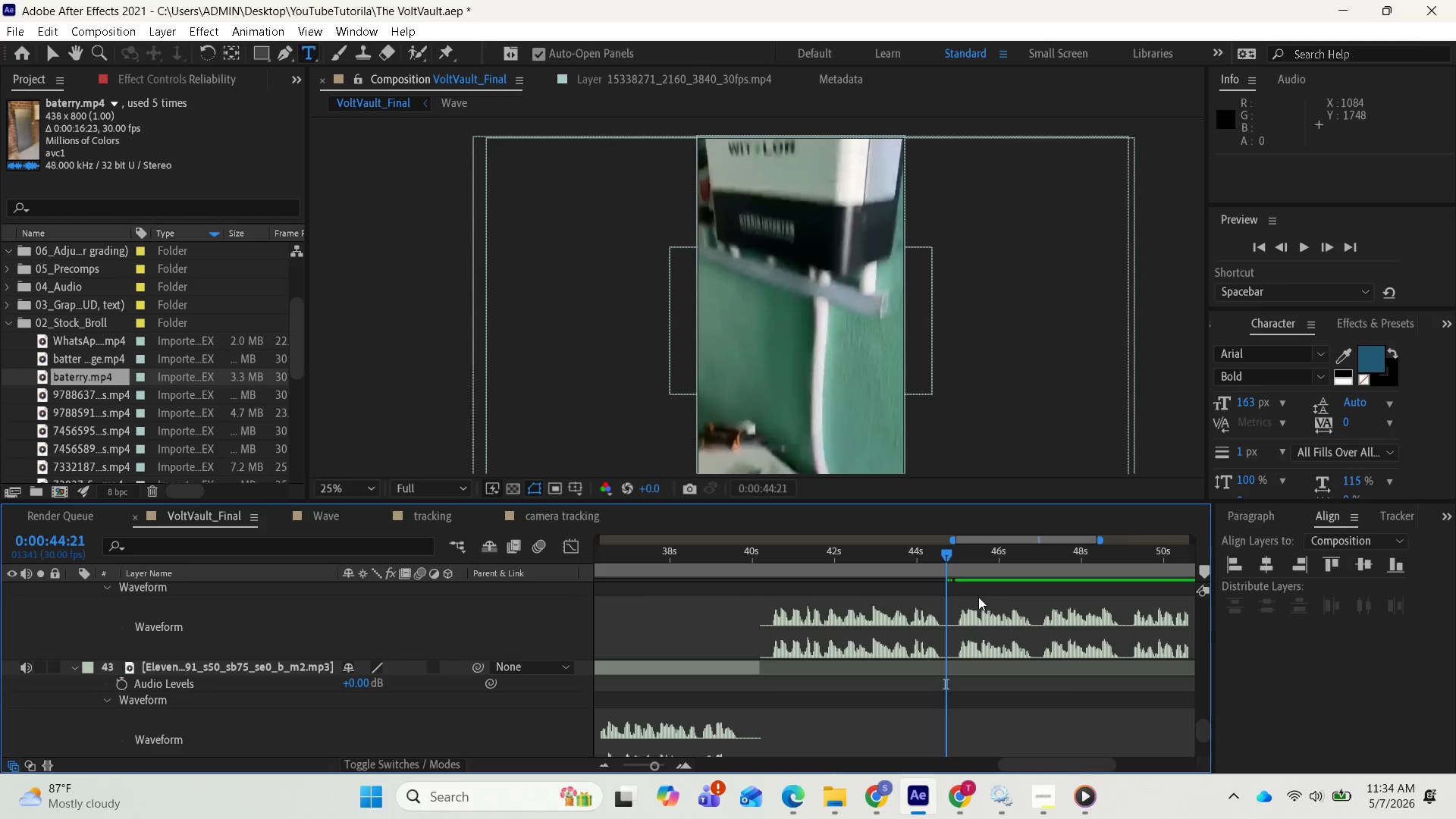 
key(Space)
 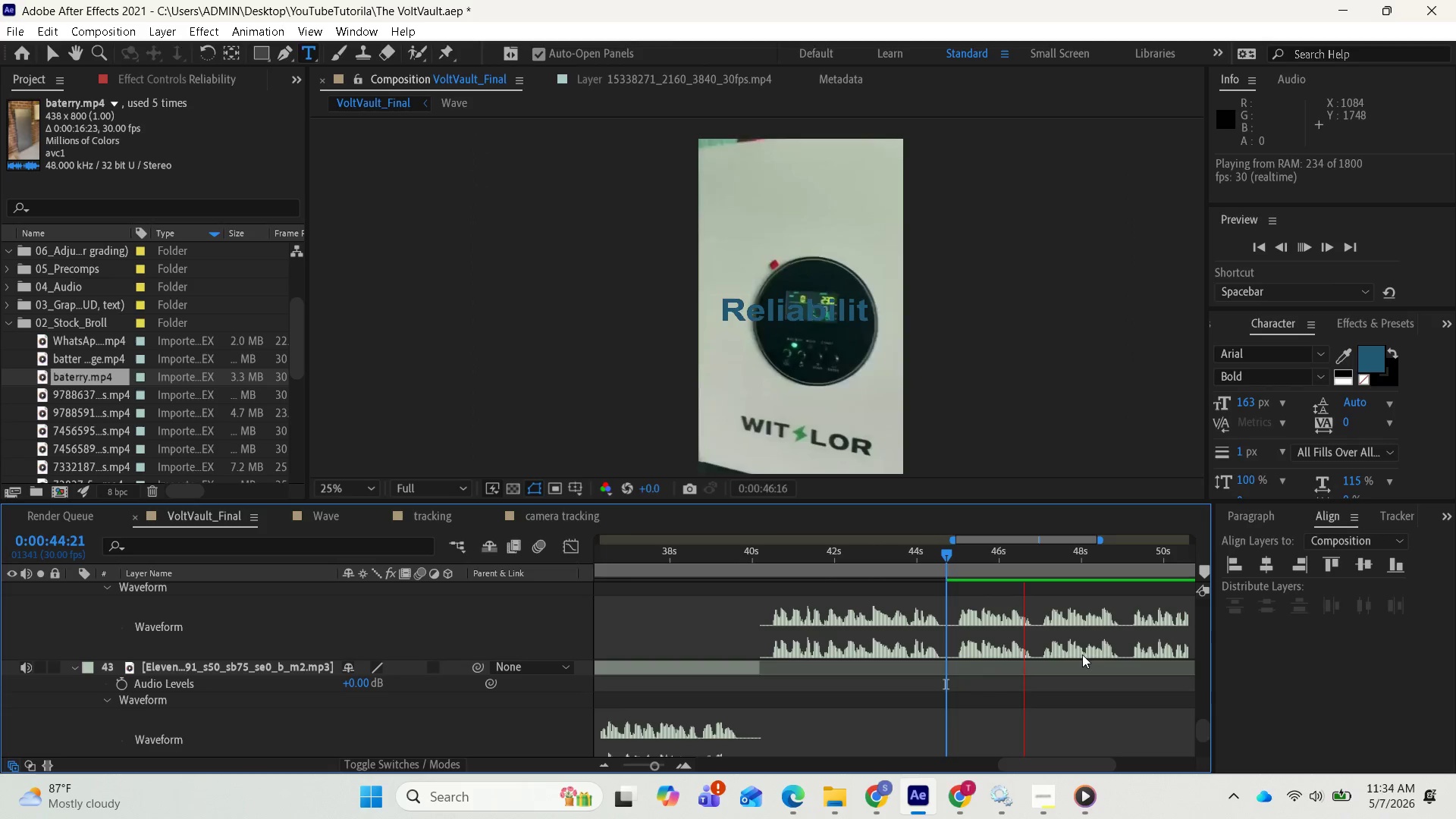 
key(Space)
 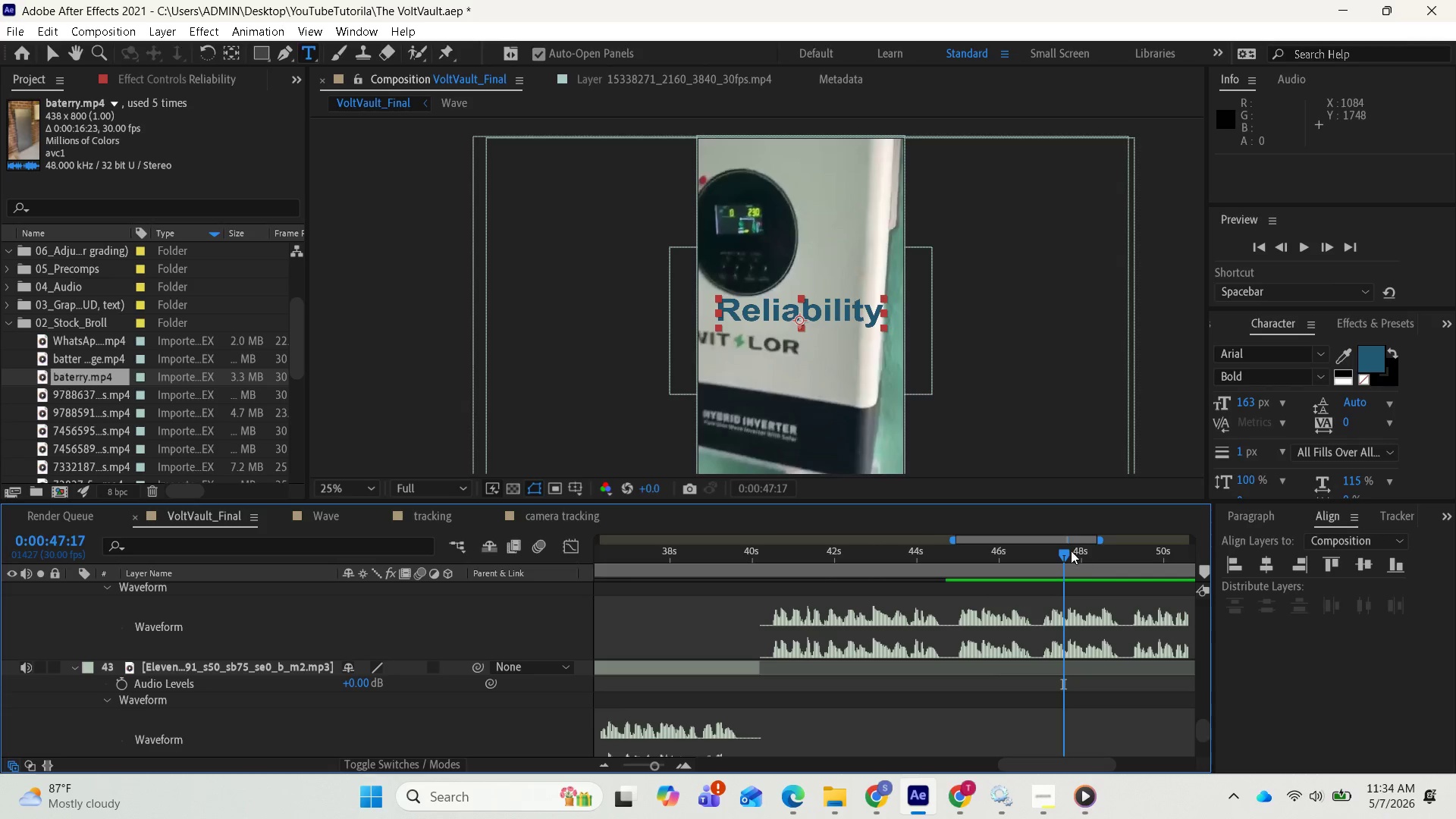 
left_click_drag(start_coordinate=[1056, 553], to_coordinate=[1040, 560])
 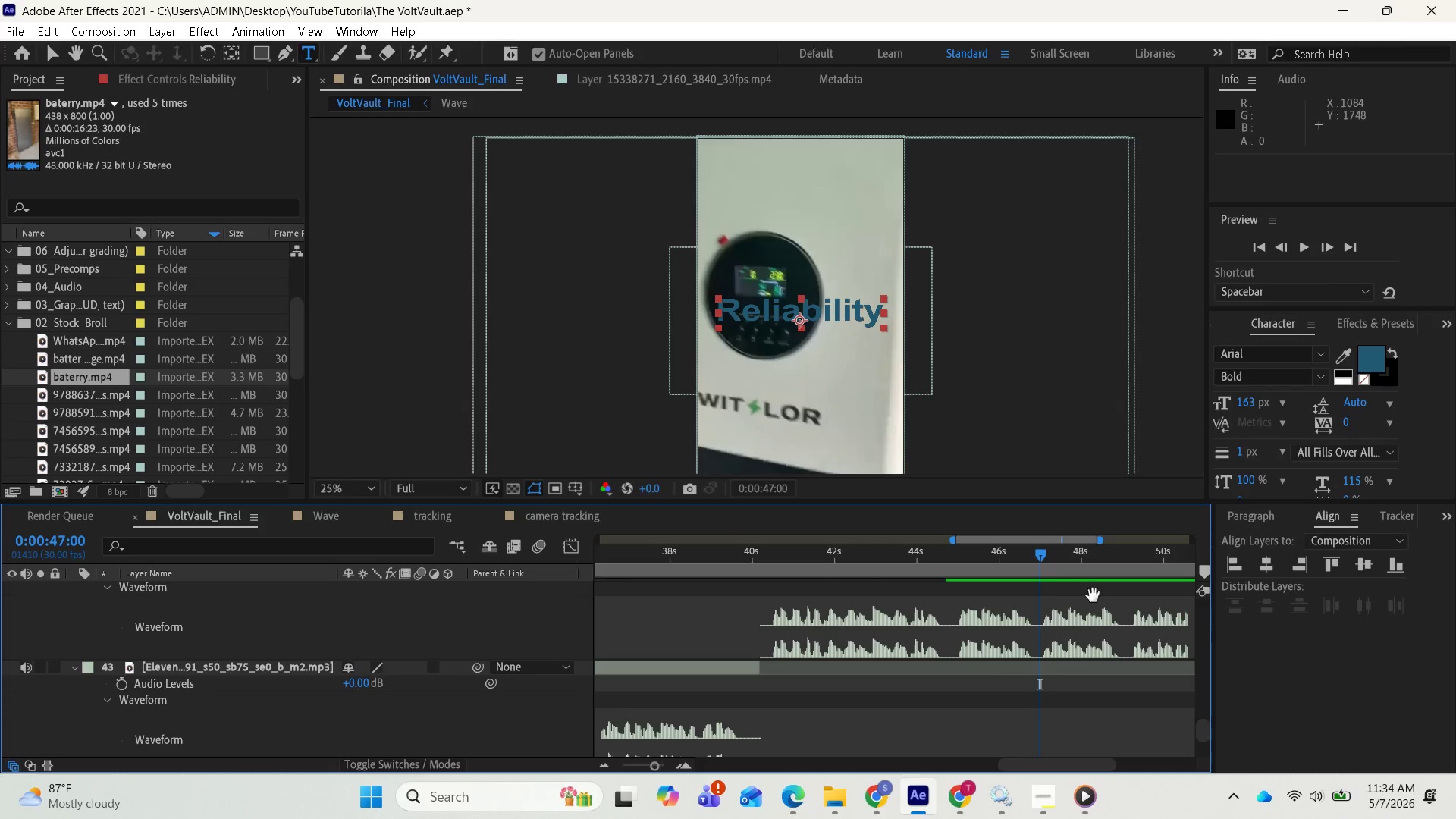 
key(Space)
 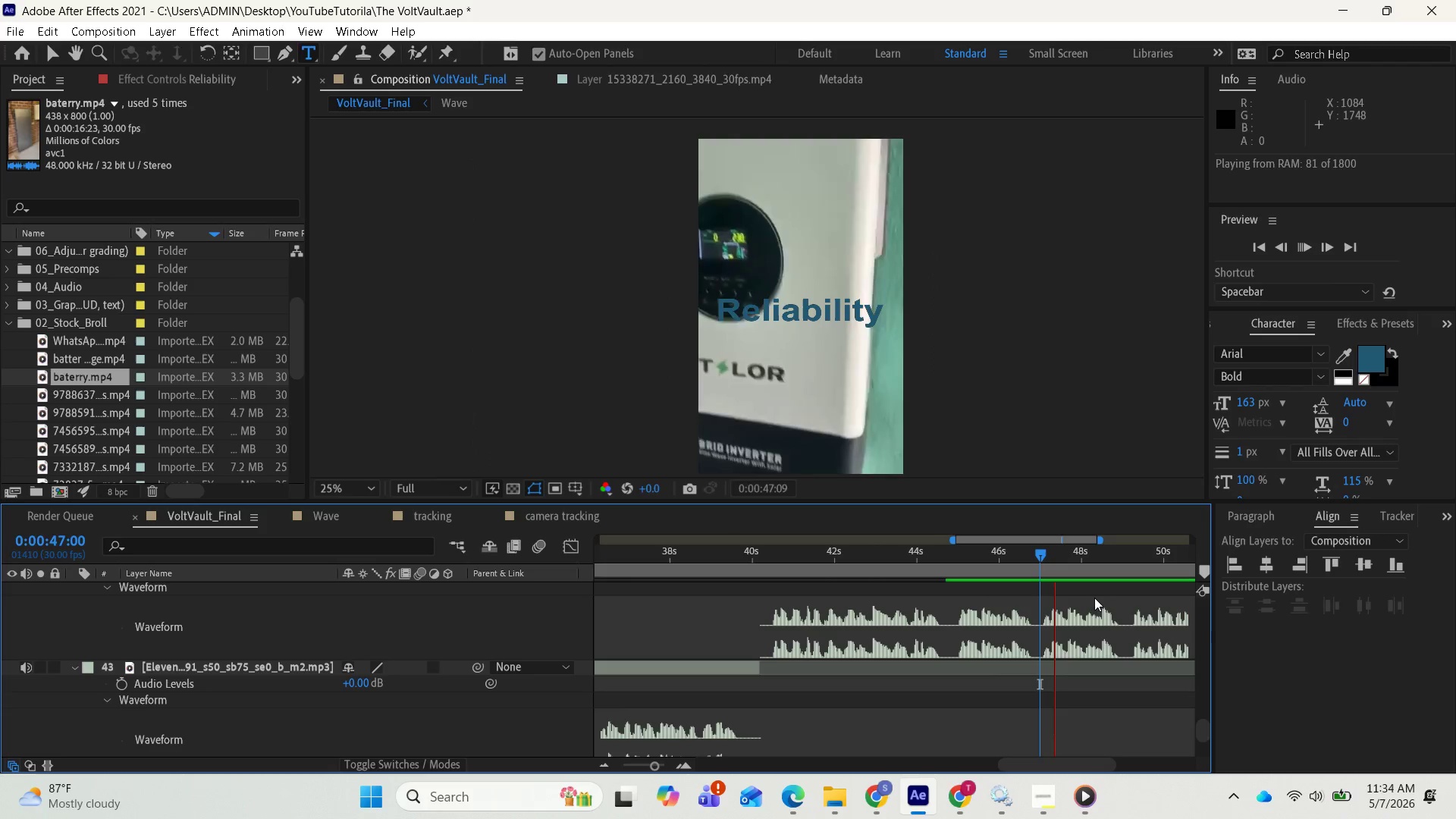 
key(Space)
 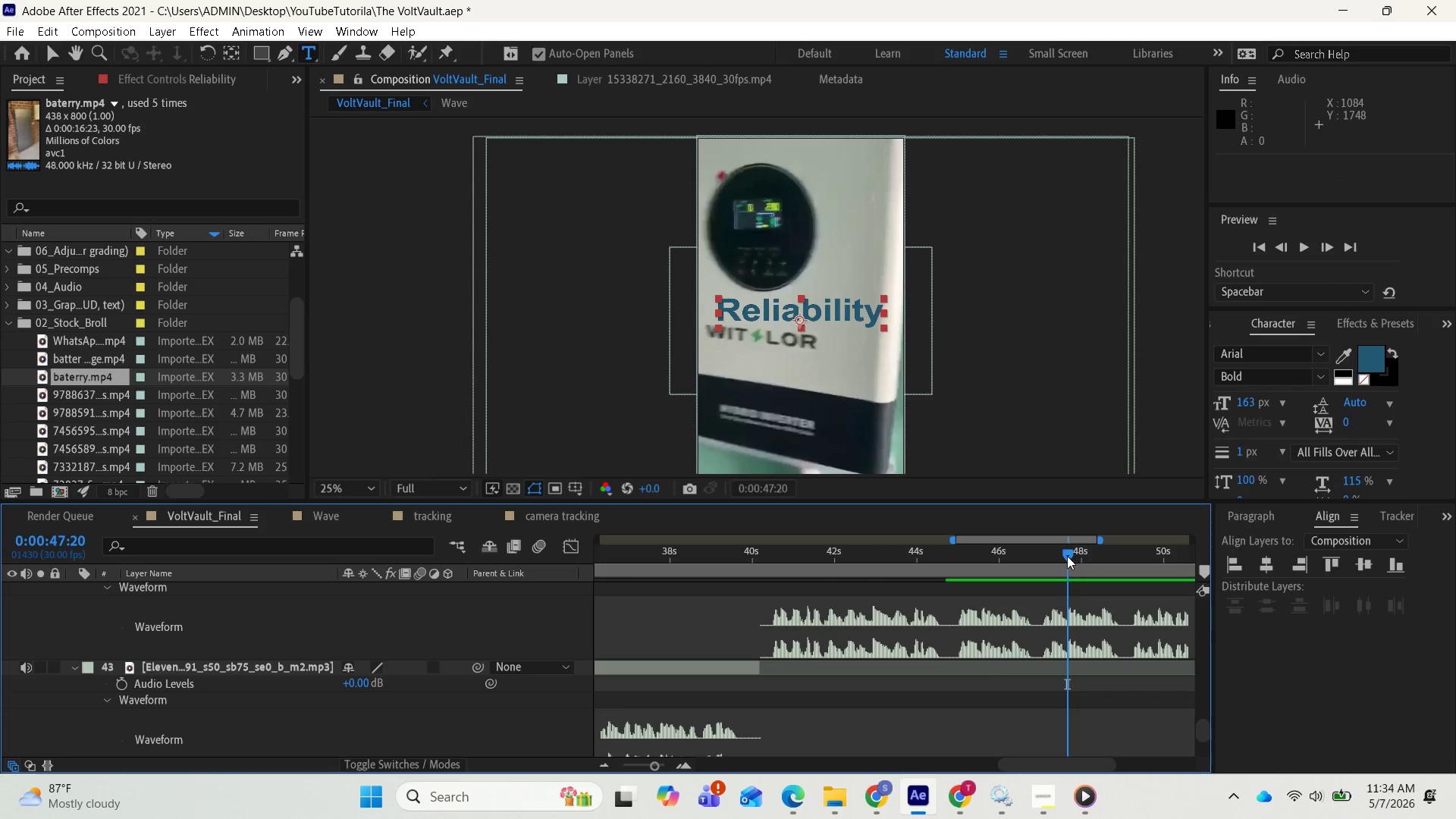 
left_click_drag(start_coordinate=[1063, 555], to_coordinate=[1038, 547])
 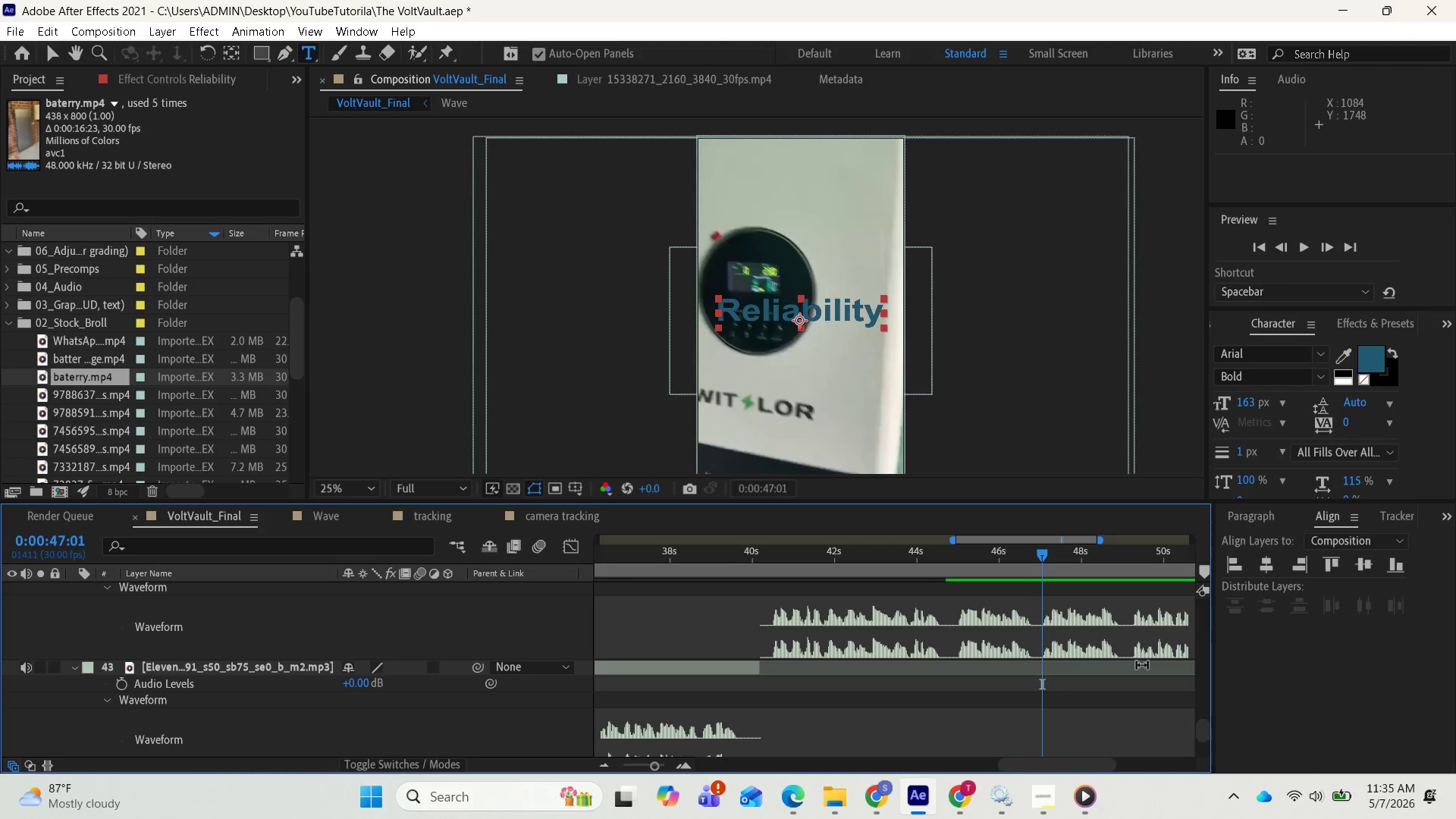 
scroll: coordinate [1097, 685], scroll_direction: up, amount: 30.0
 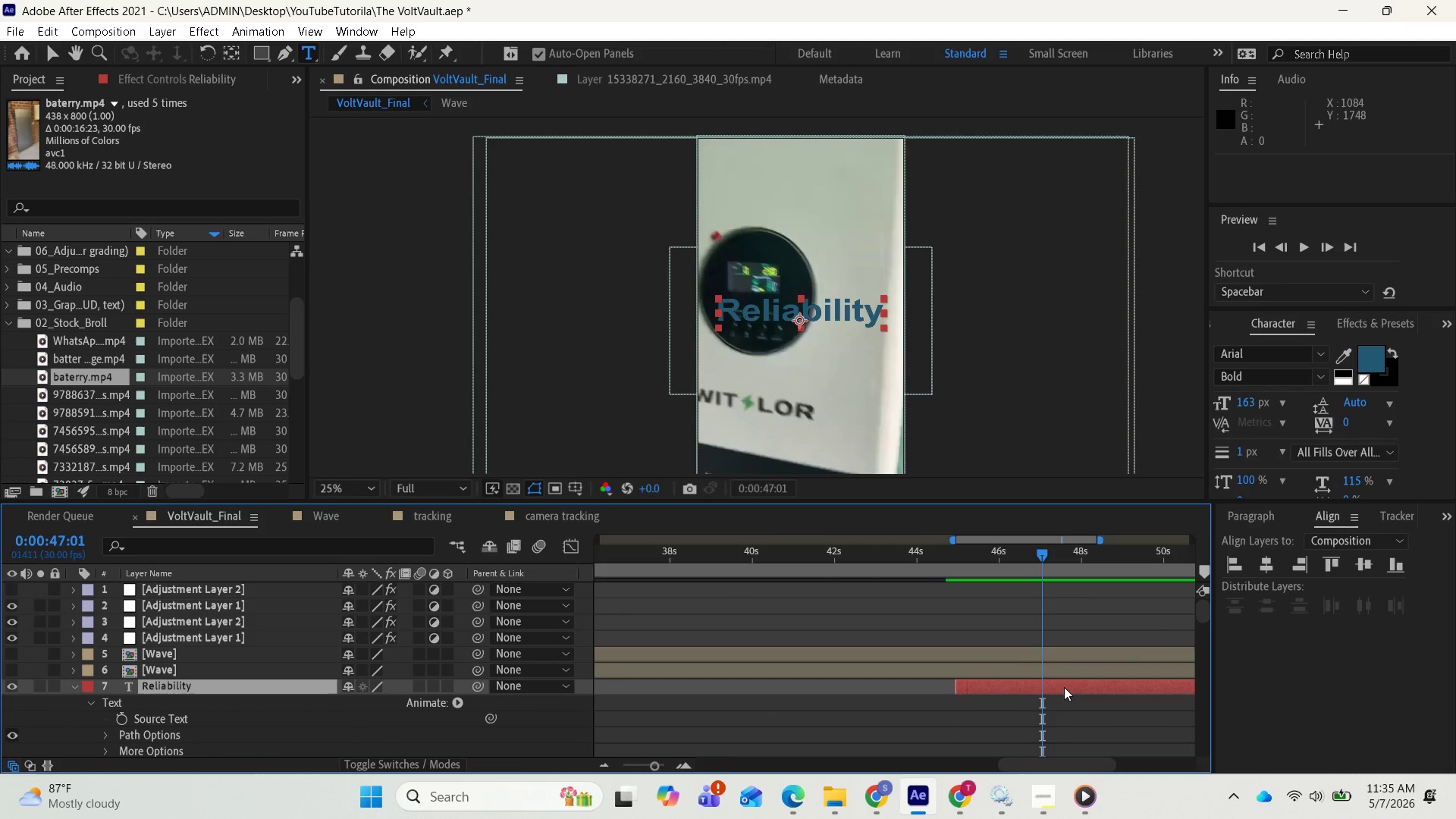 
left_click([1064, 687])
 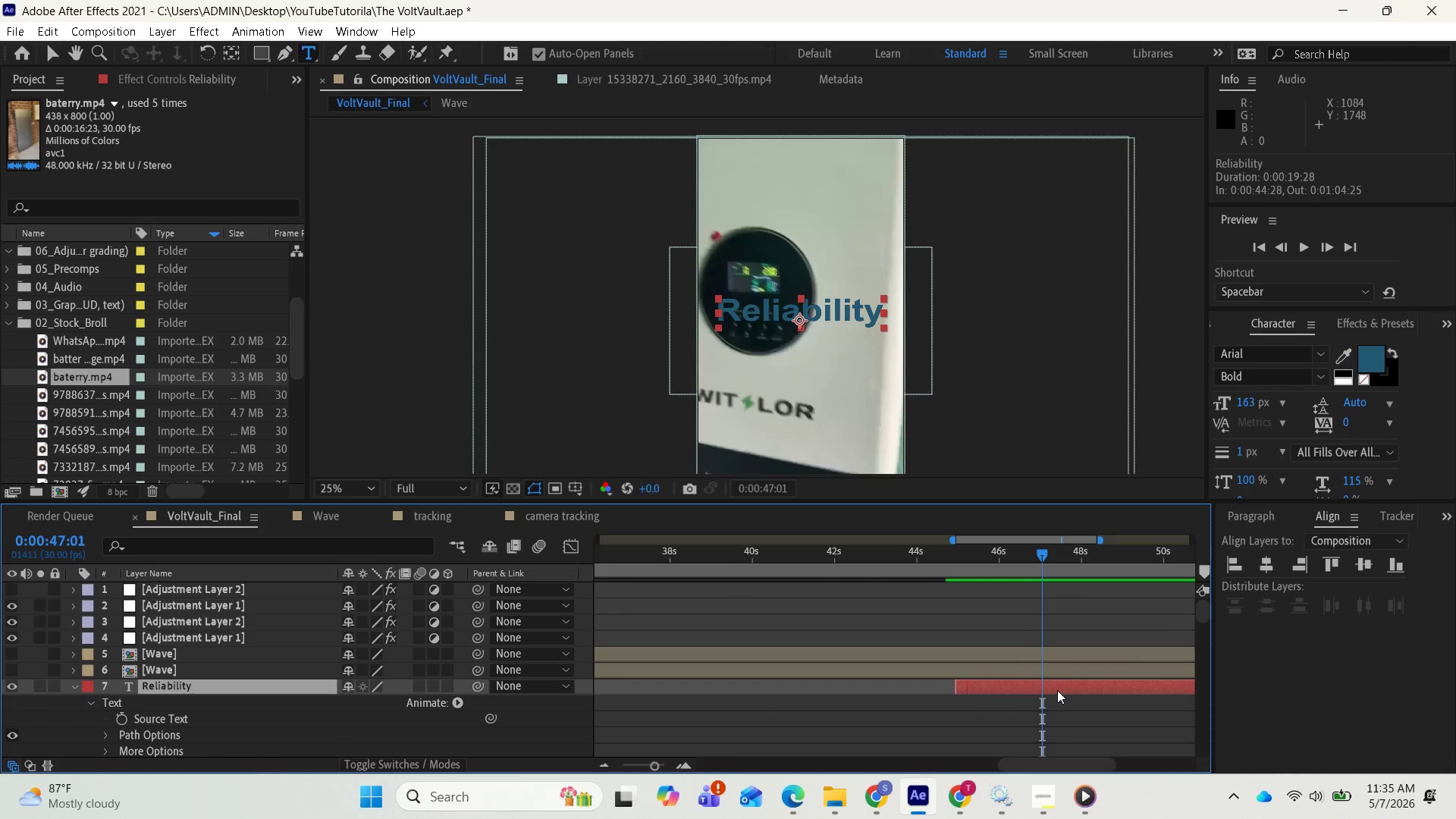 
wait(8.89)
 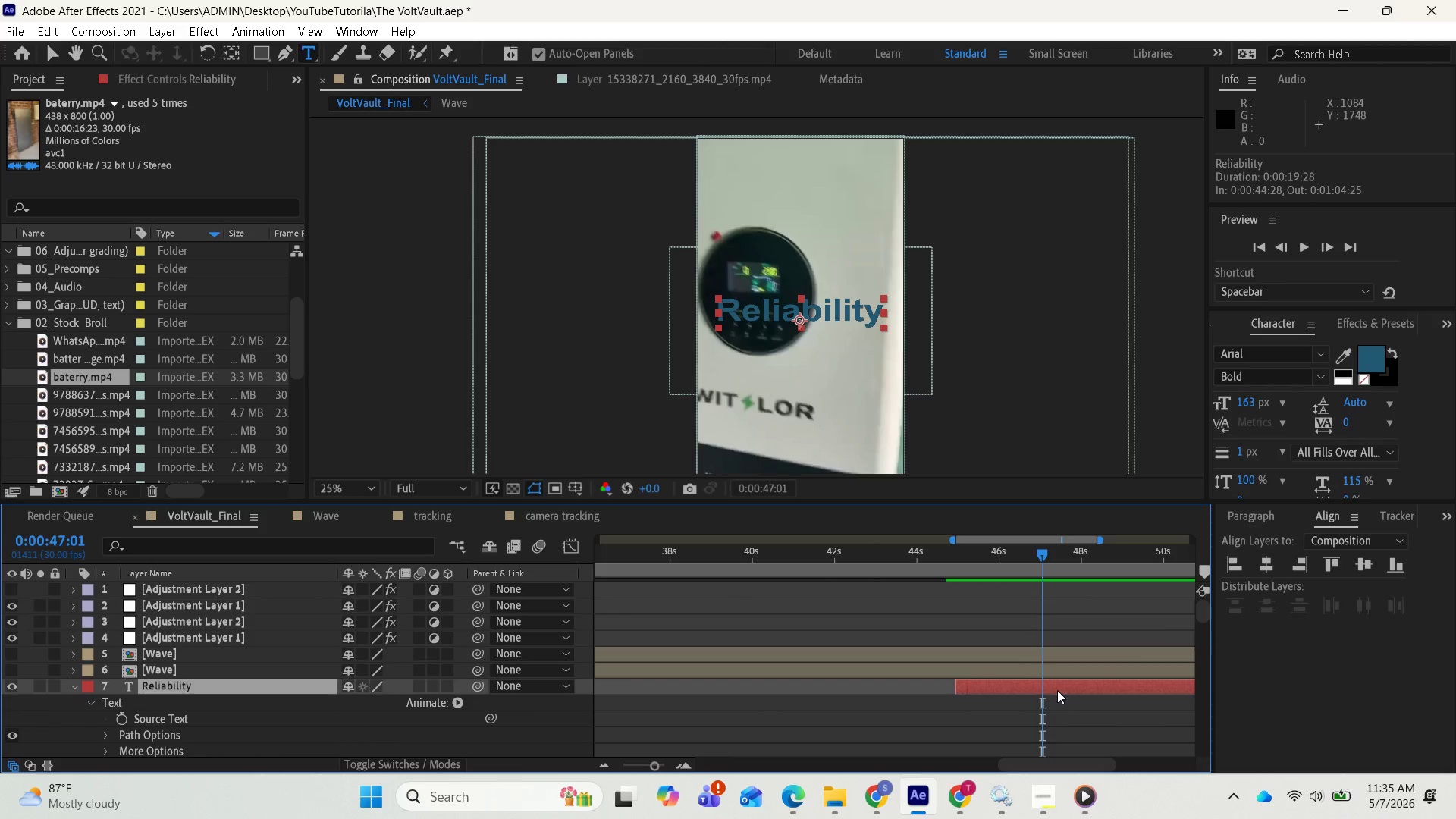 
key(Alt+BracketRight)
 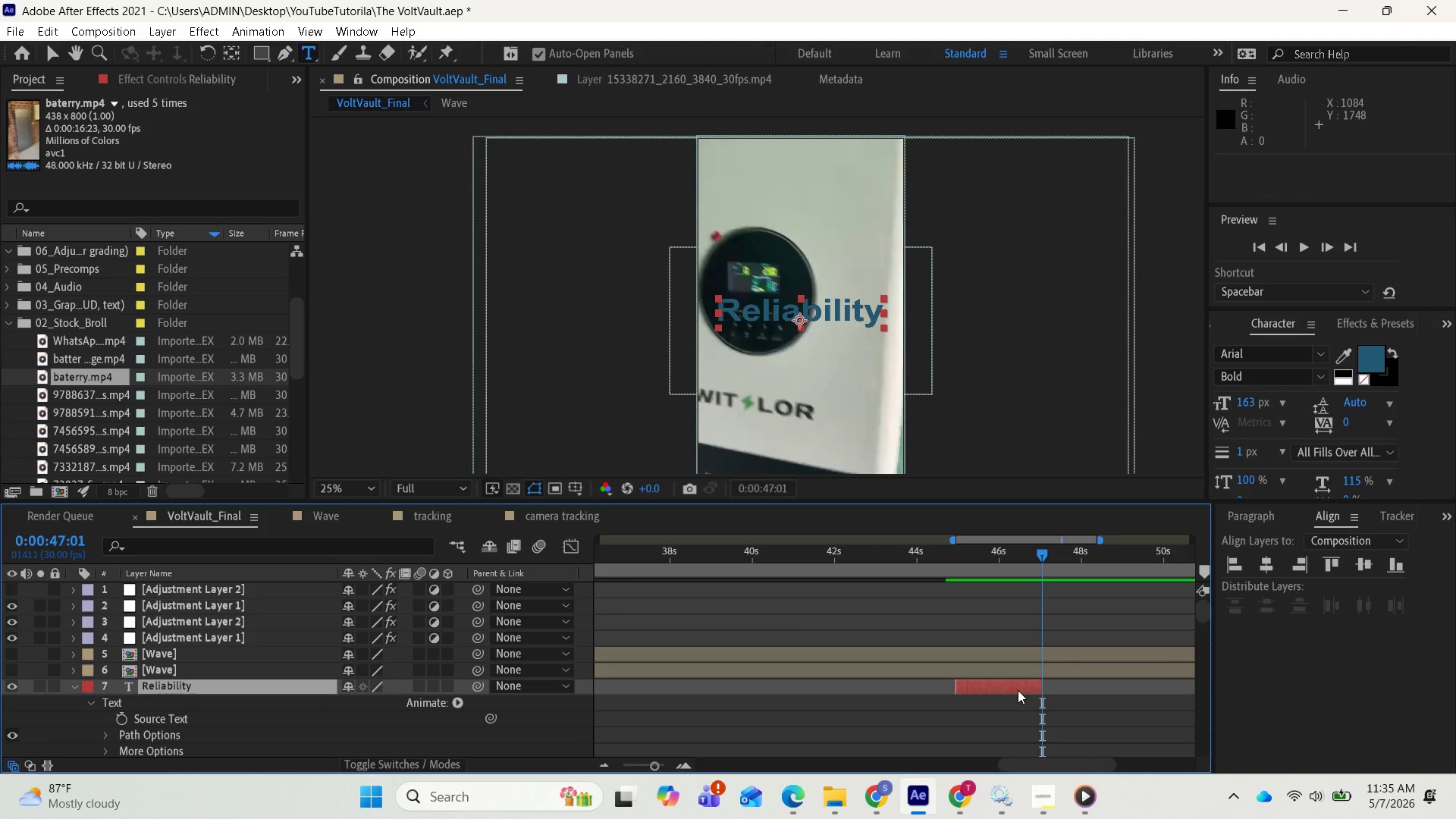 
key(Control+D)
 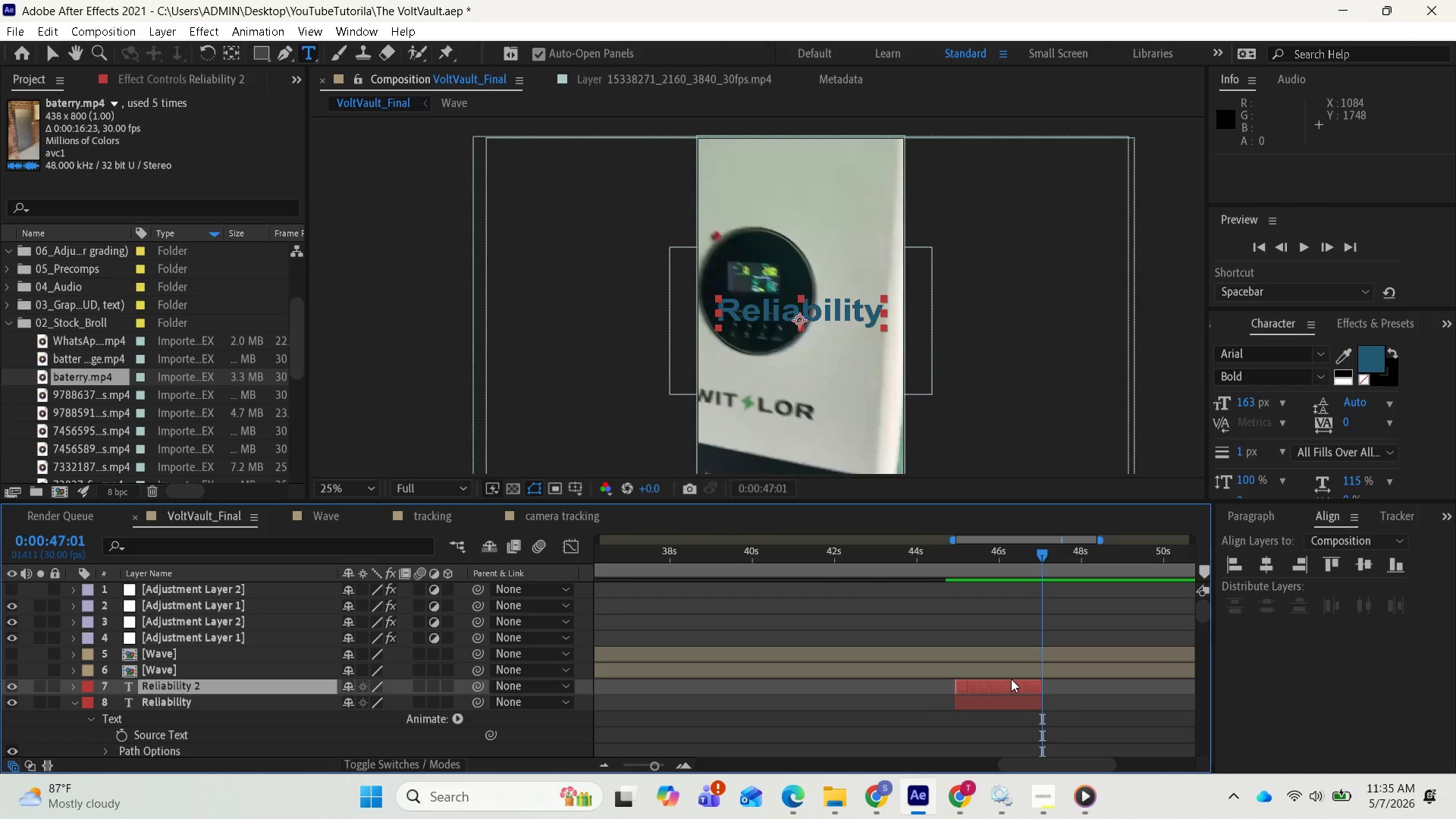 
left_click_drag(start_coordinate=[1005, 682], to_coordinate=[1093, 667])
 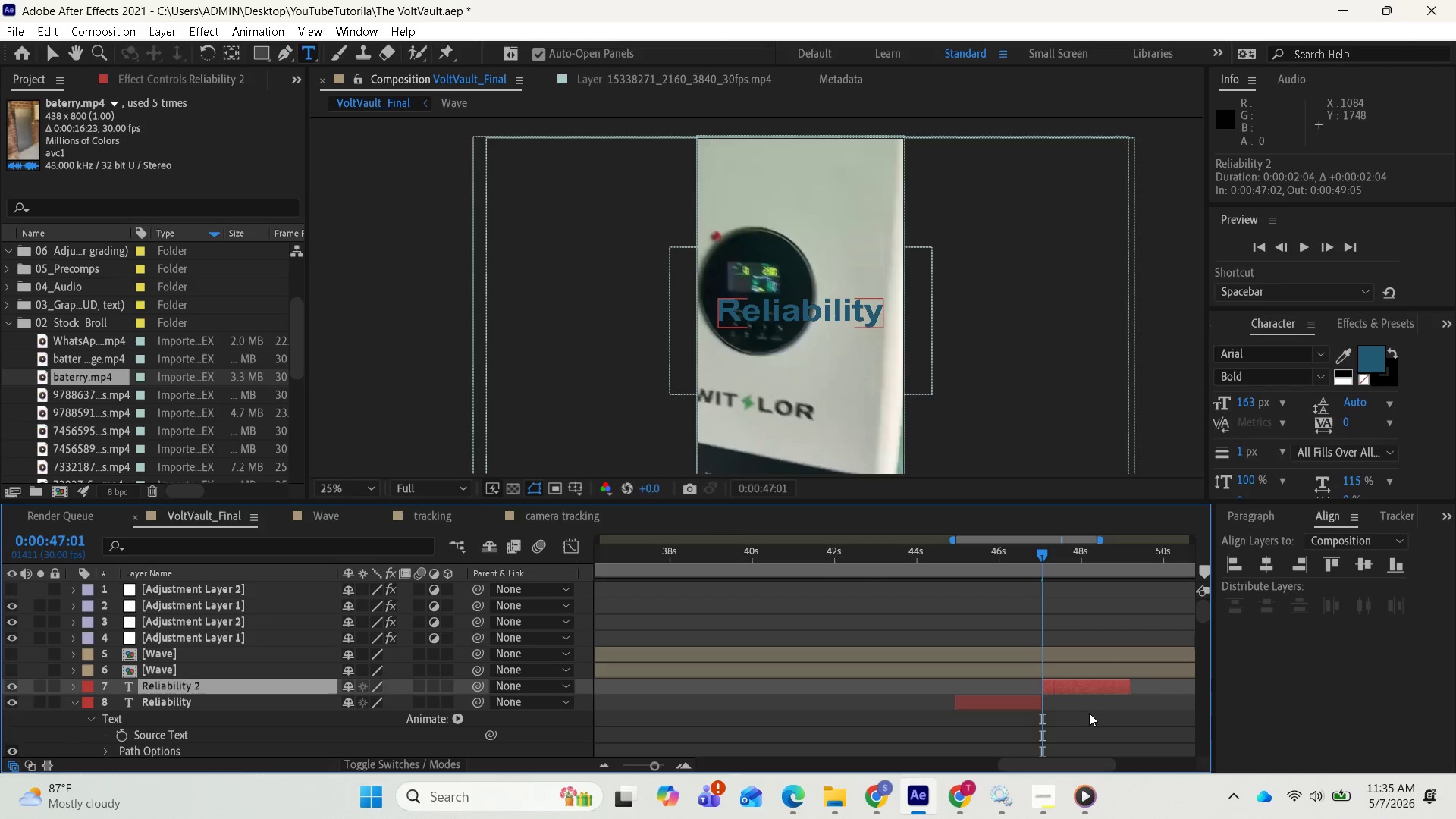 
key(Equal)
 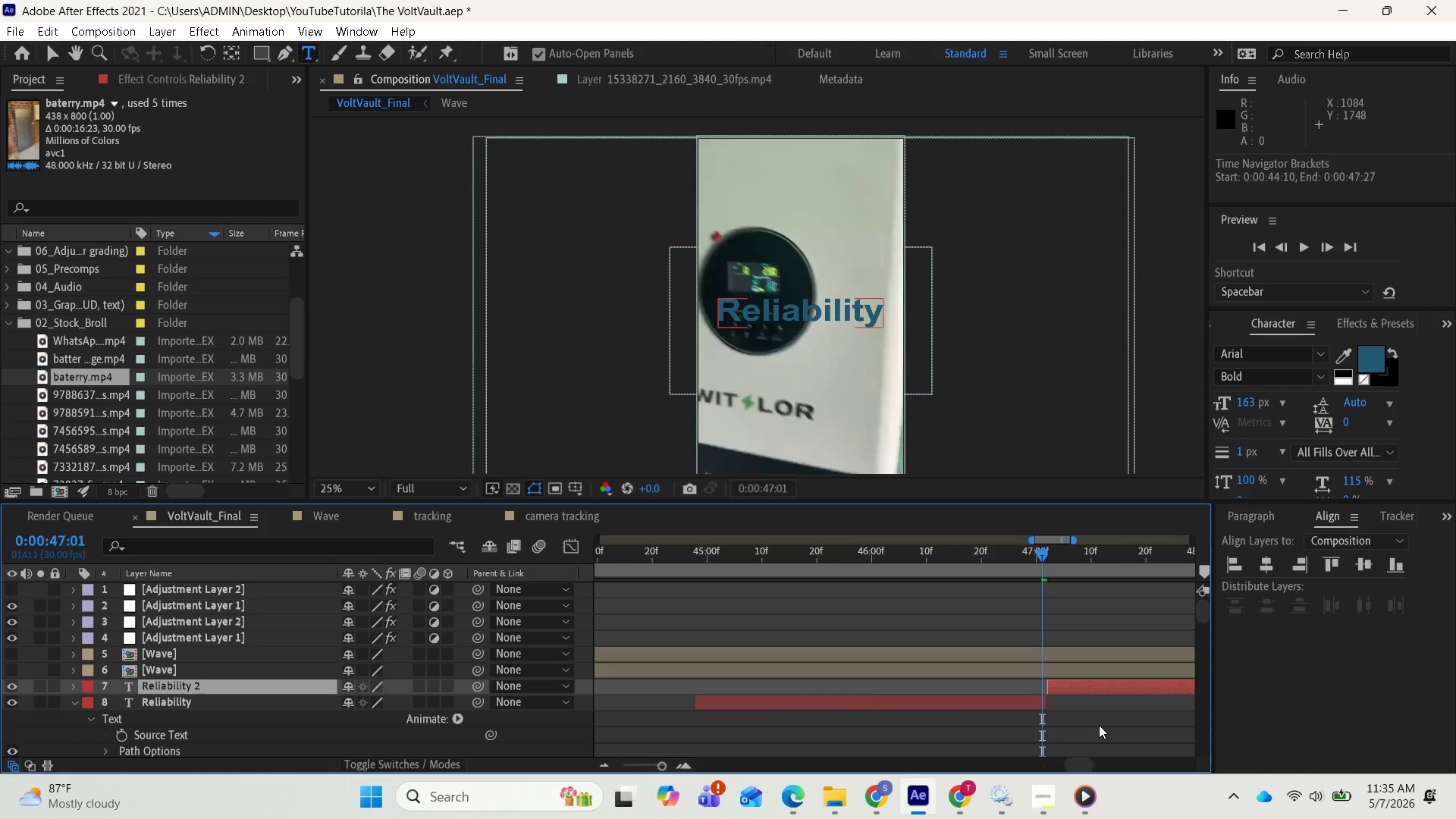 
key(Equal)
 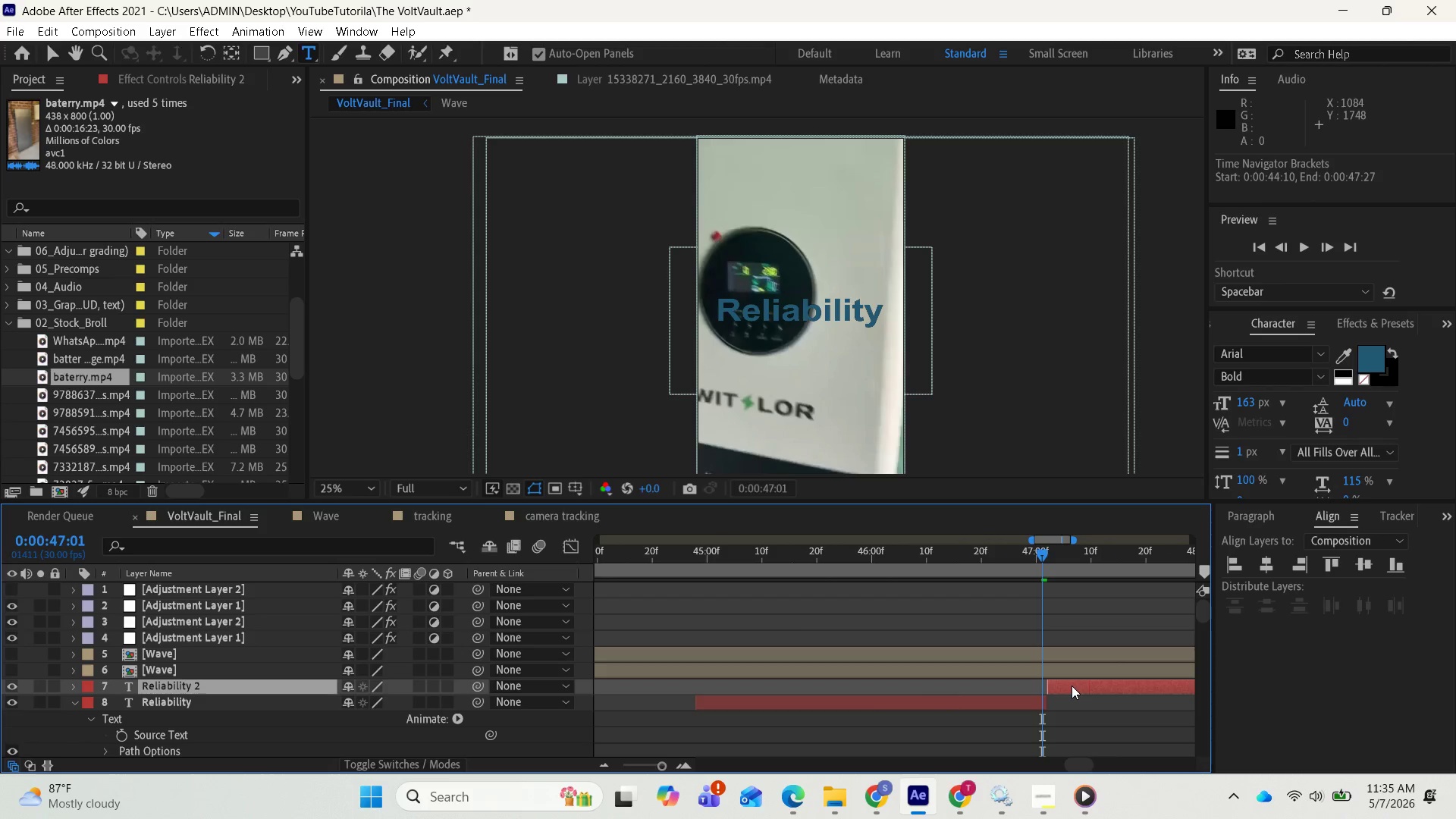 
left_click_drag(start_coordinate=[1043, 553], to_coordinate=[1048, 549])
 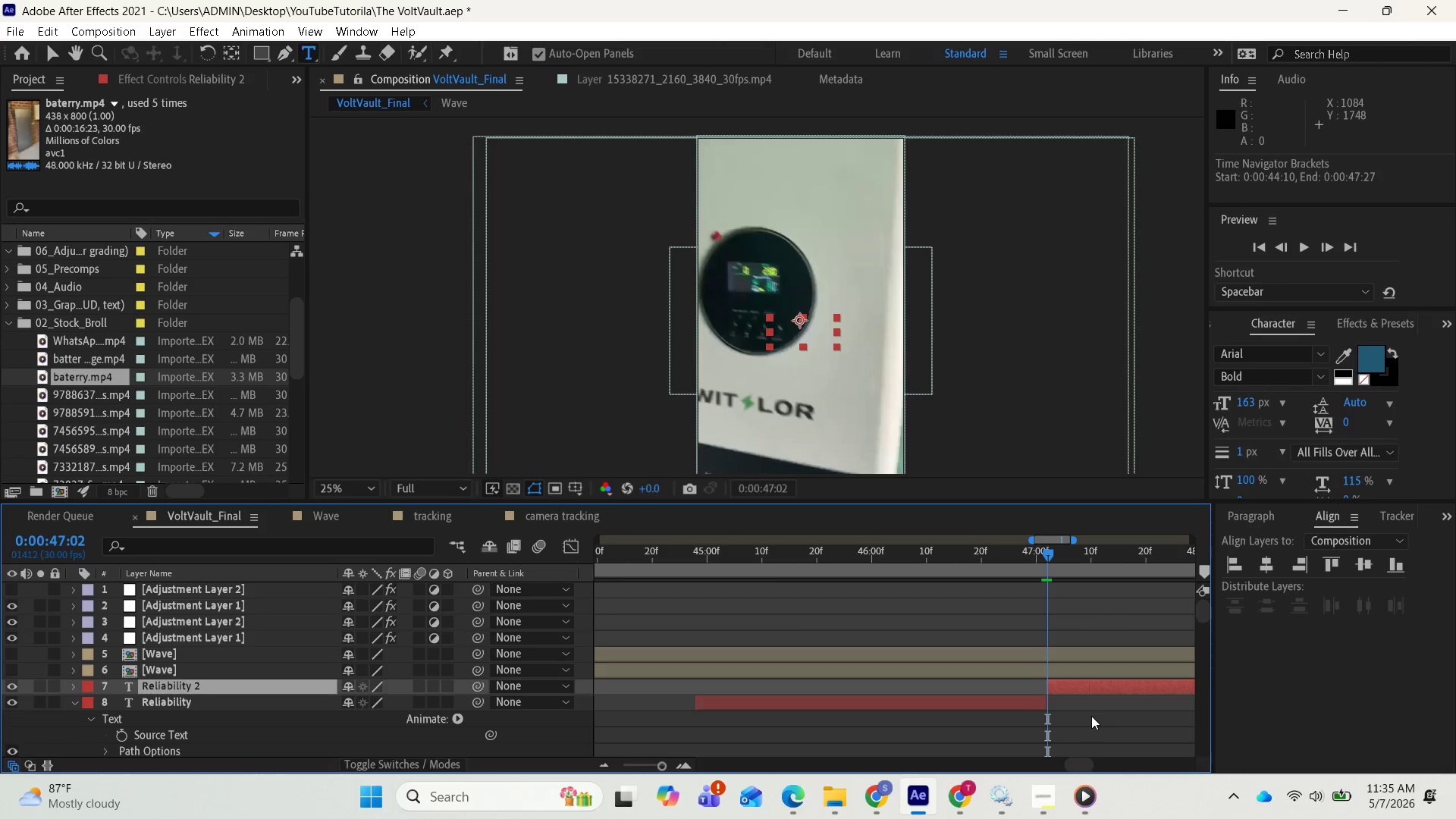 
wait(5.25)
 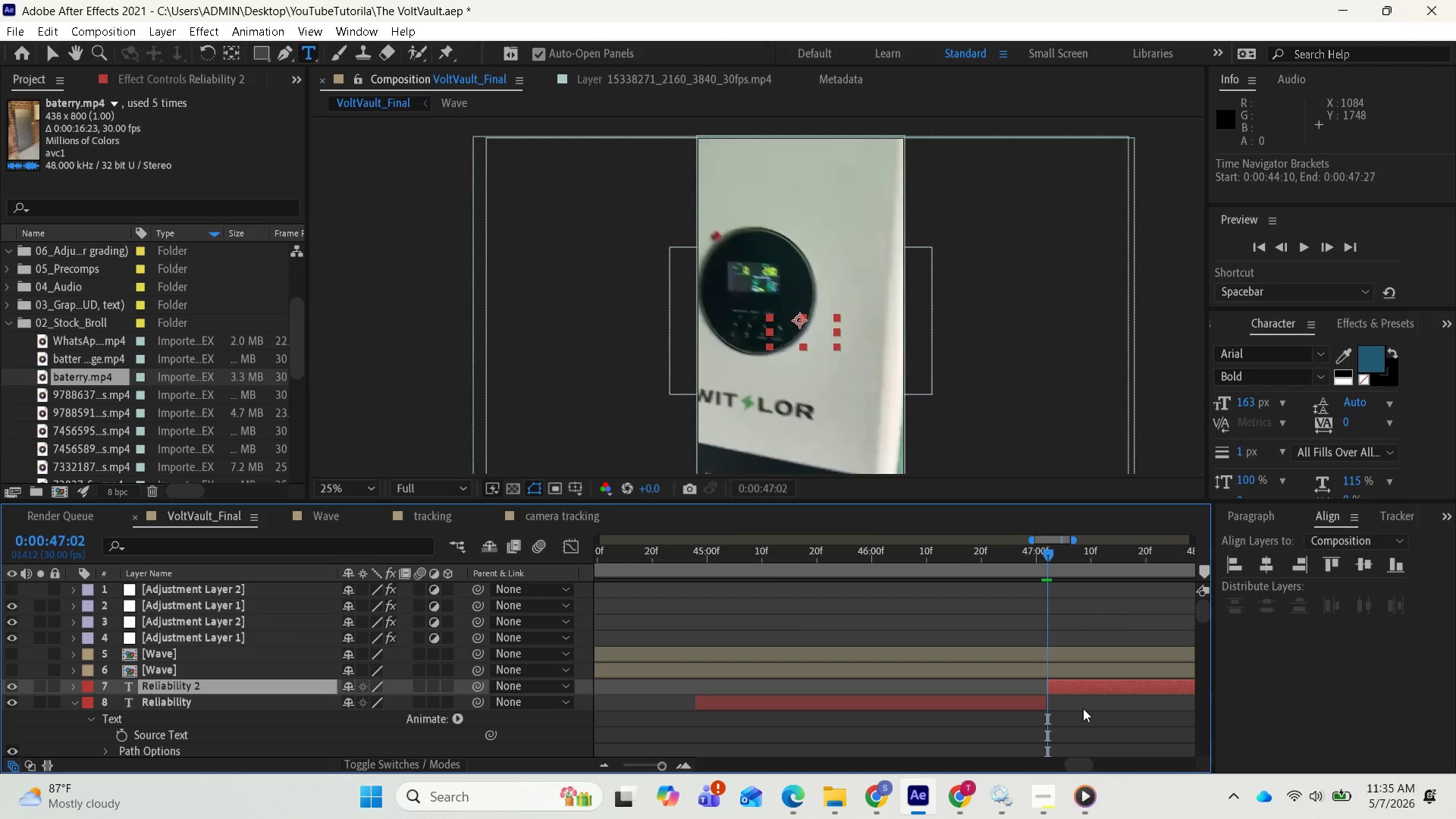 
key(Equal)
 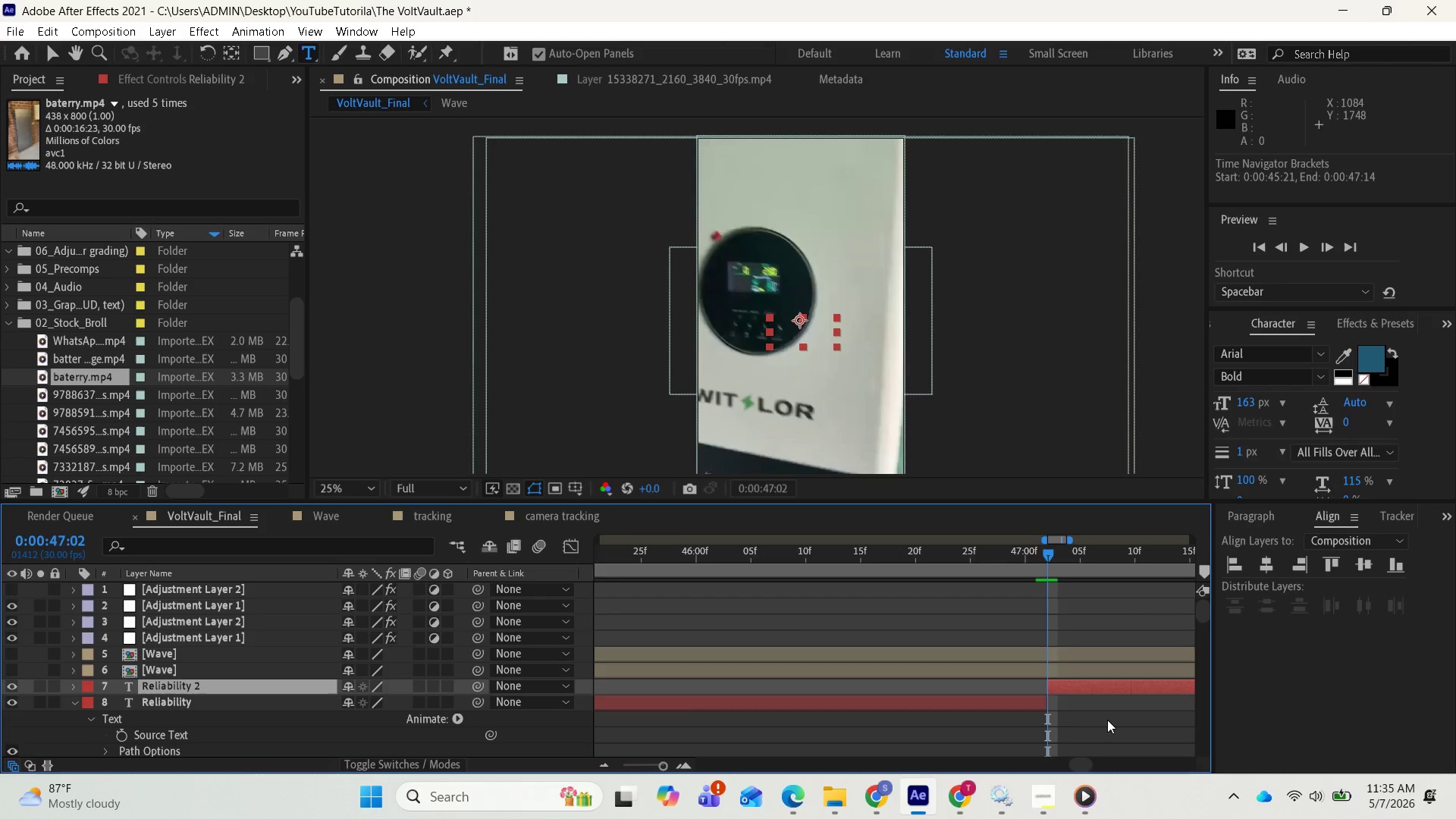 
key(Equal)
 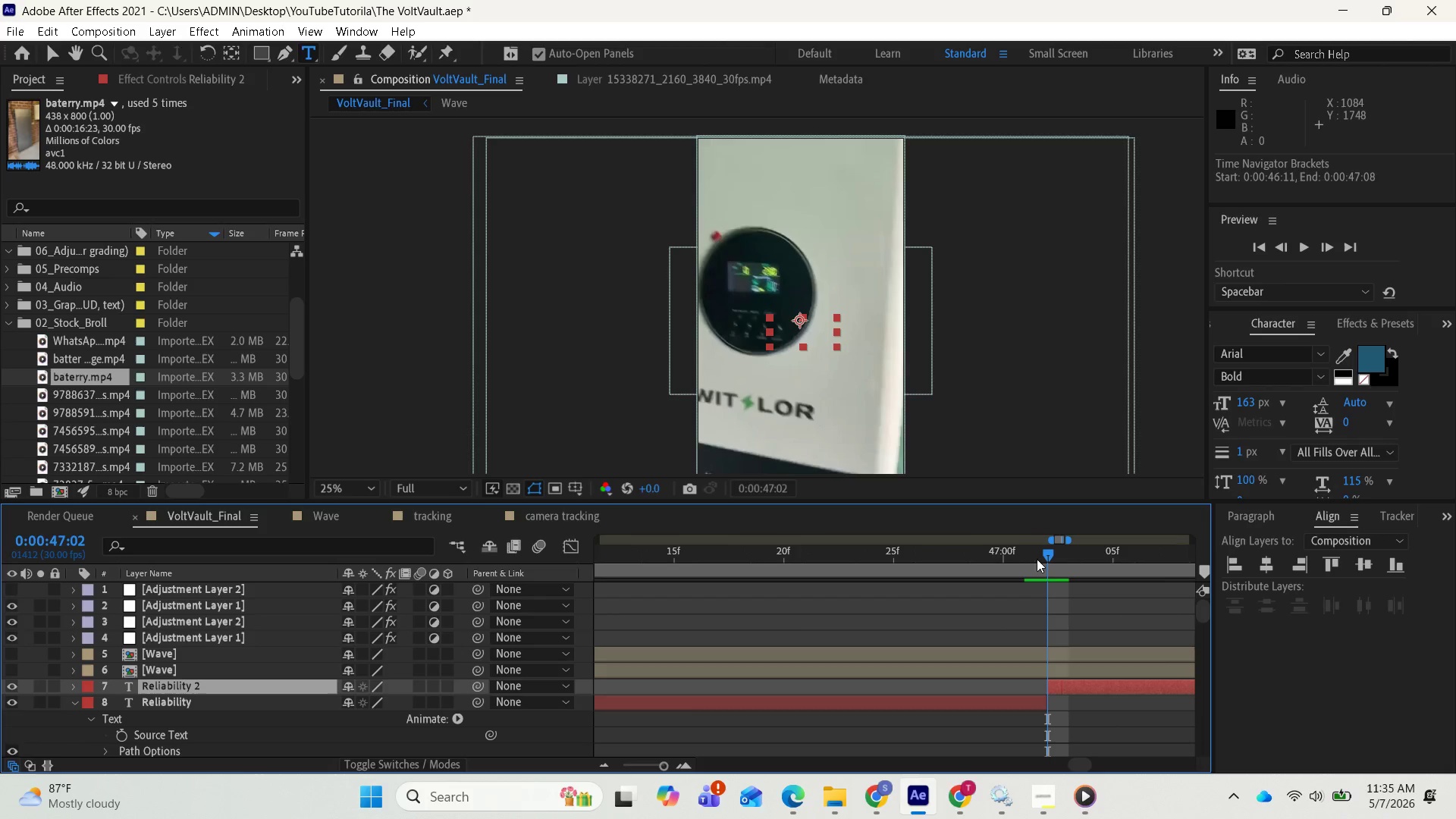 
left_click_drag(start_coordinate=[1043, 553], to_coordinate=[1037, 558])